 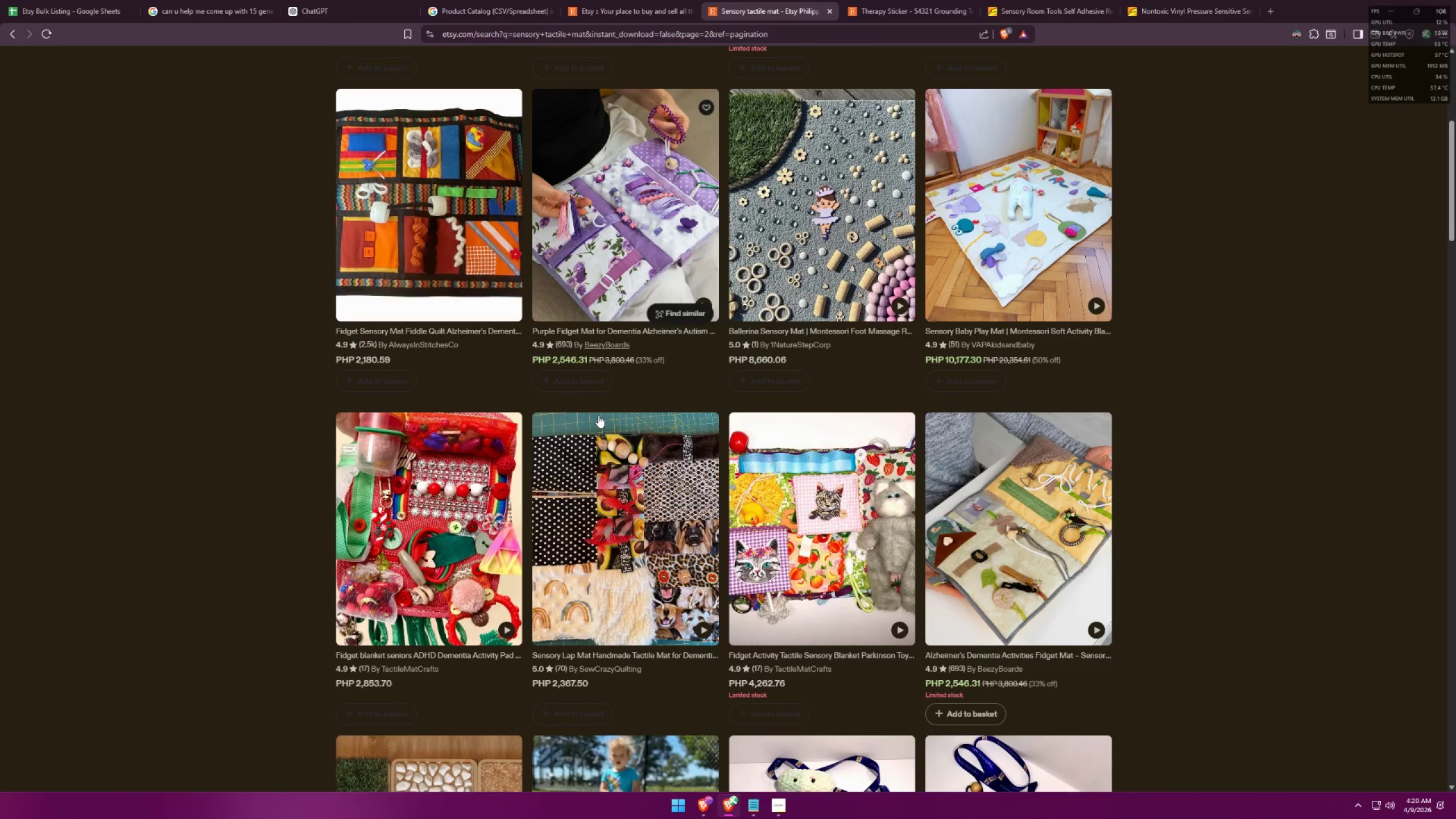 
scroll: coordinate [849, 547], scroll_direction: down, amount: 43.0
 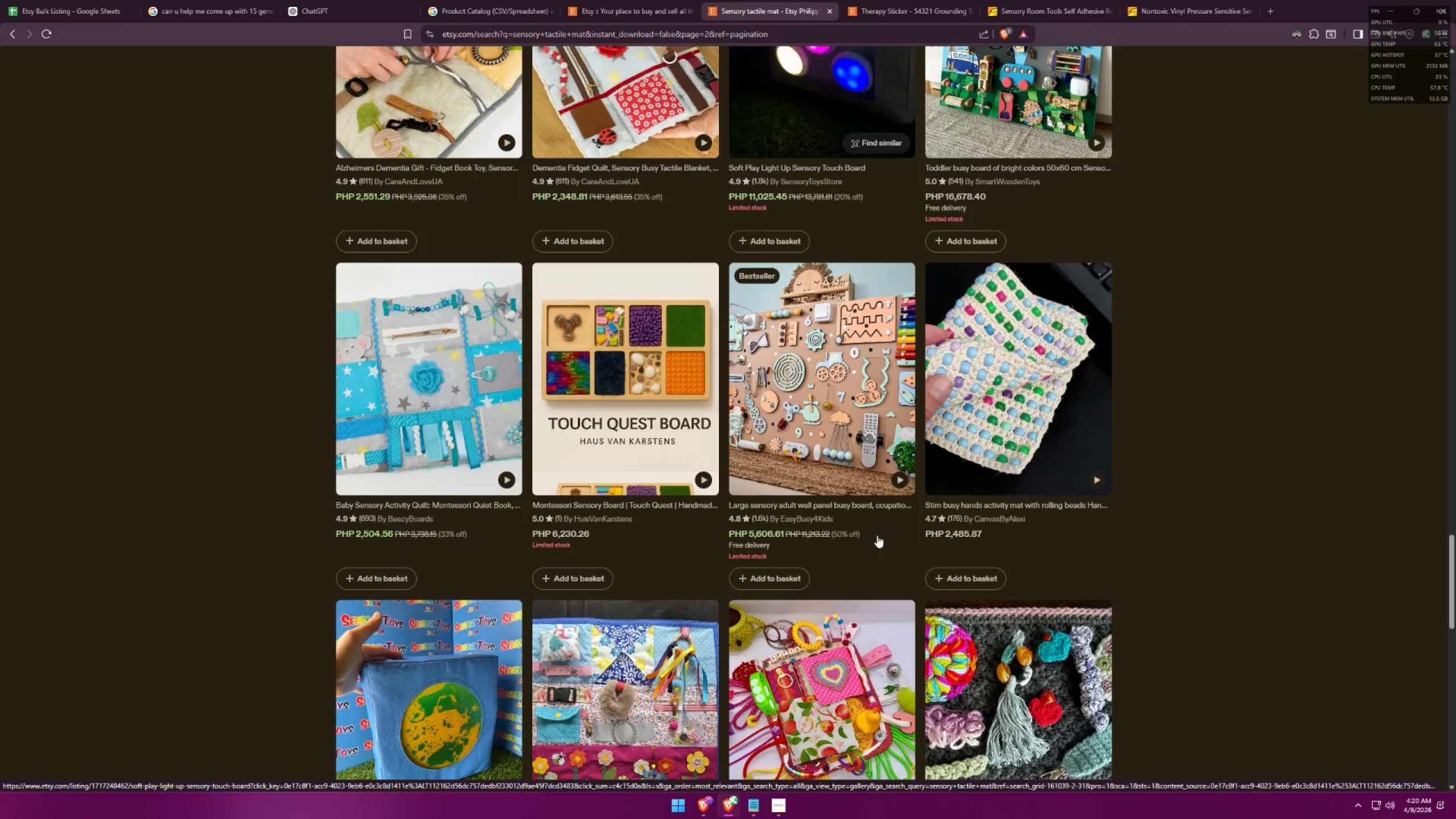 
mouse_move([783, 442])
 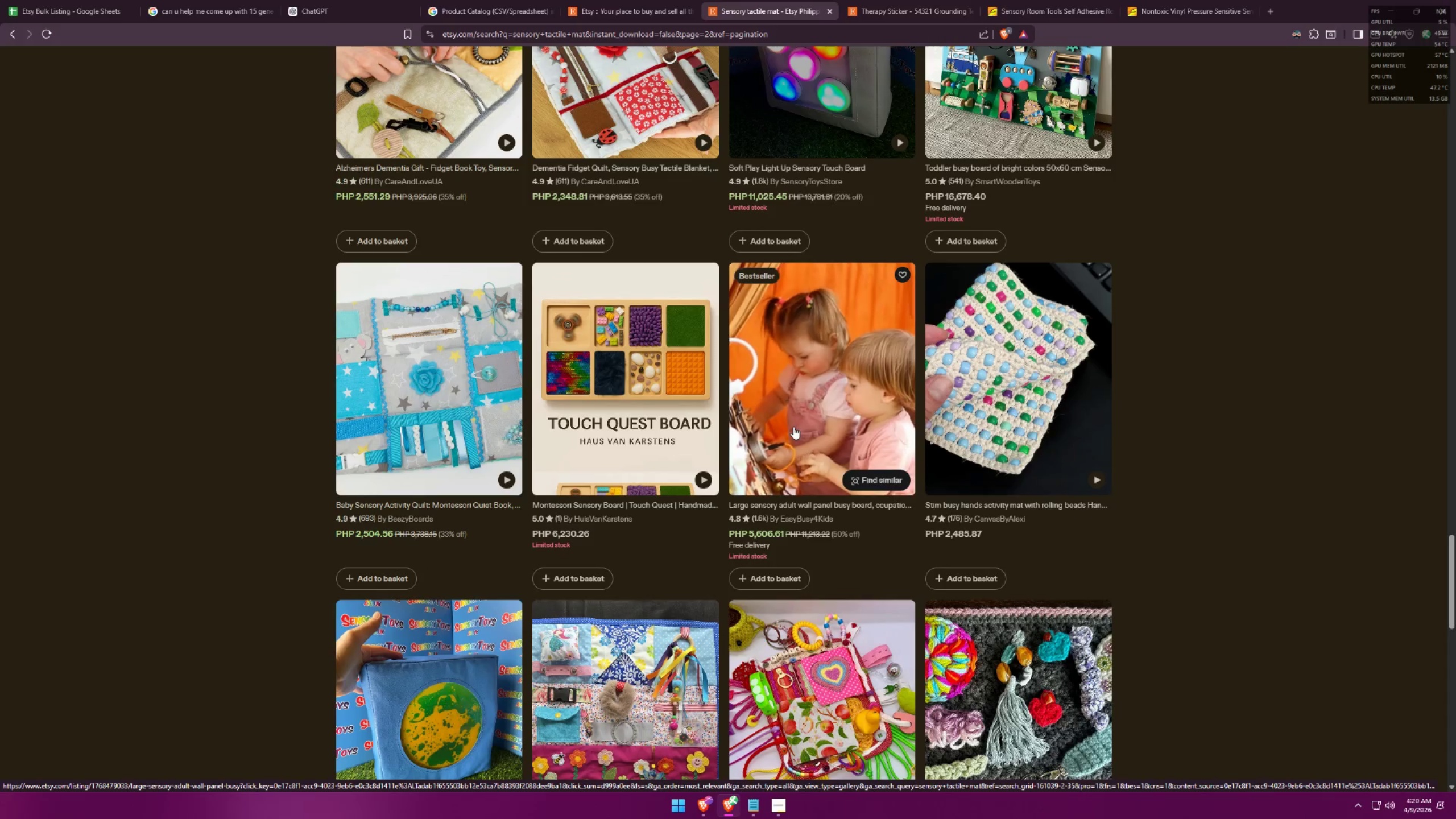 
left_click([793, 427])
 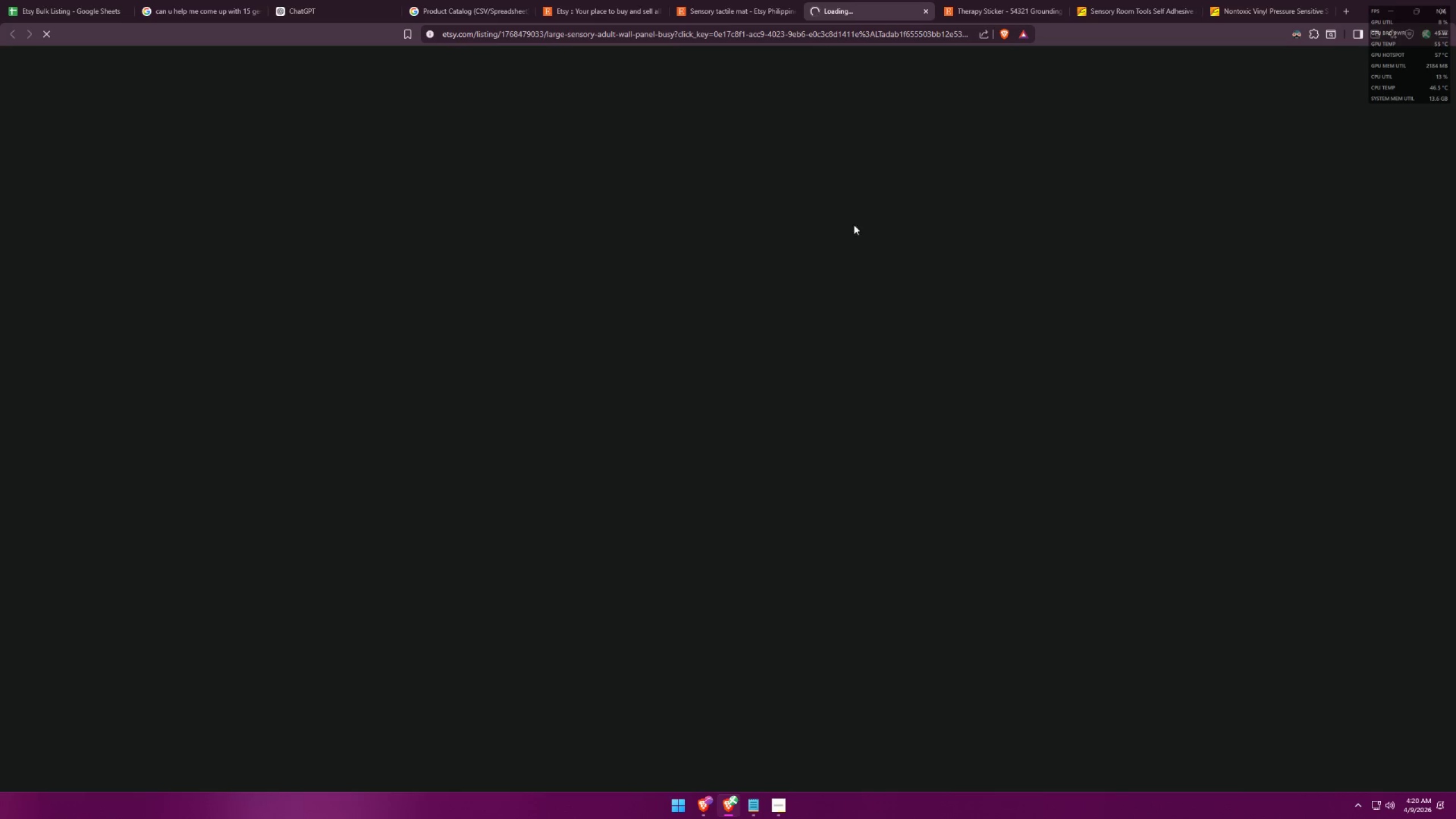 
left_click([726, 0])
 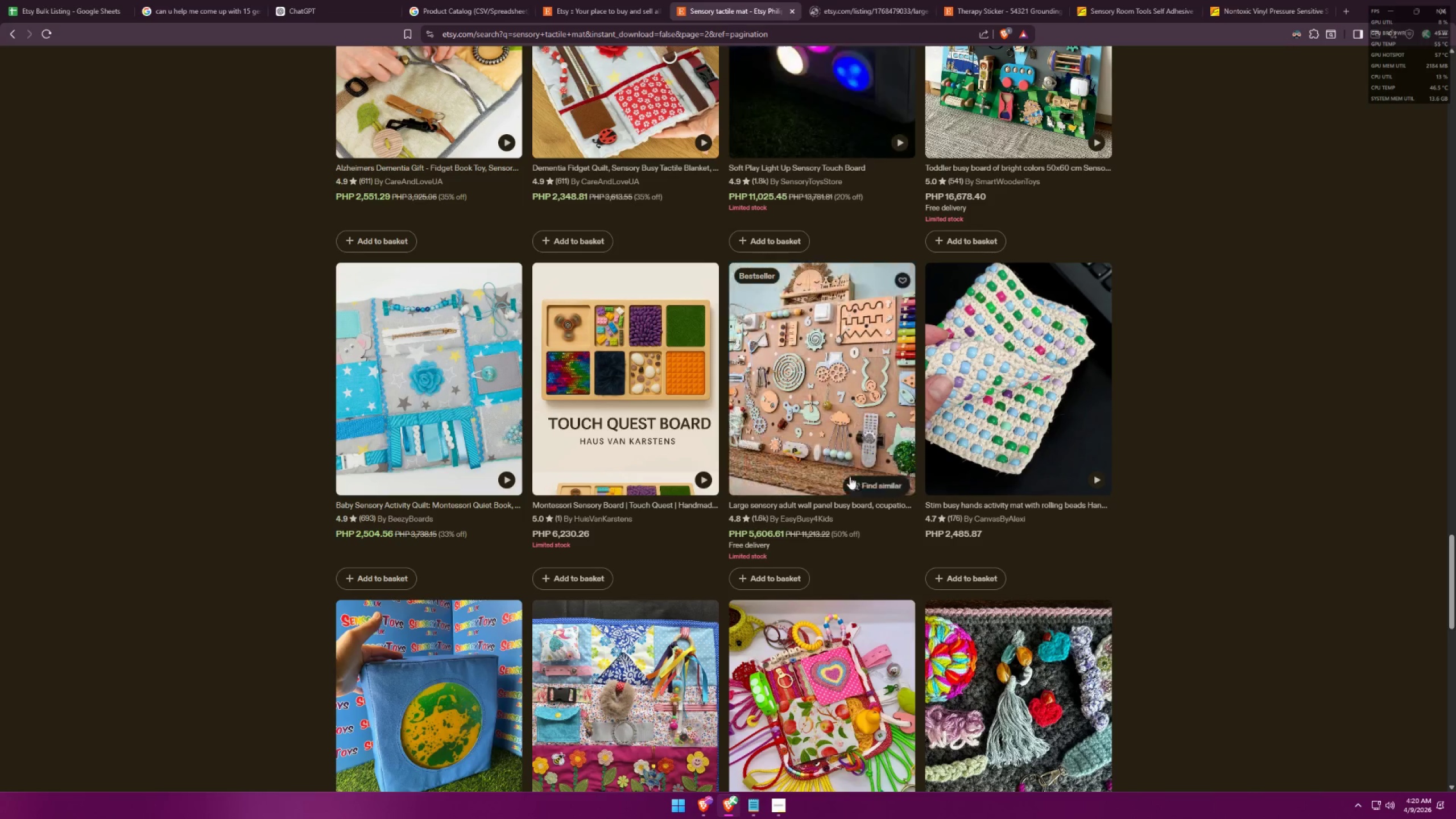 
scroll: coordinate [870, 439], scroll_direction: down, amount: 17.0
 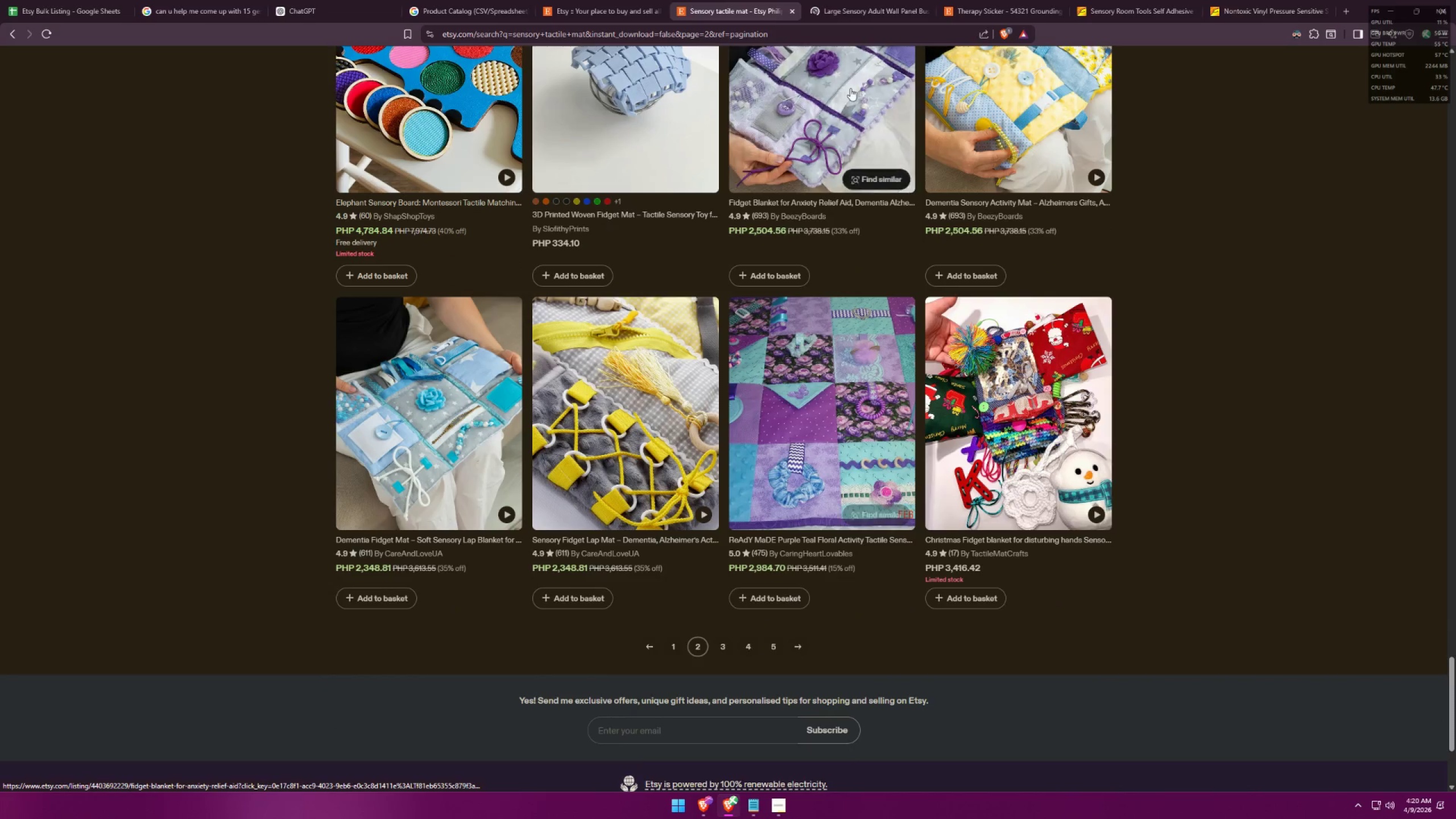 
left_click([847, 0])
 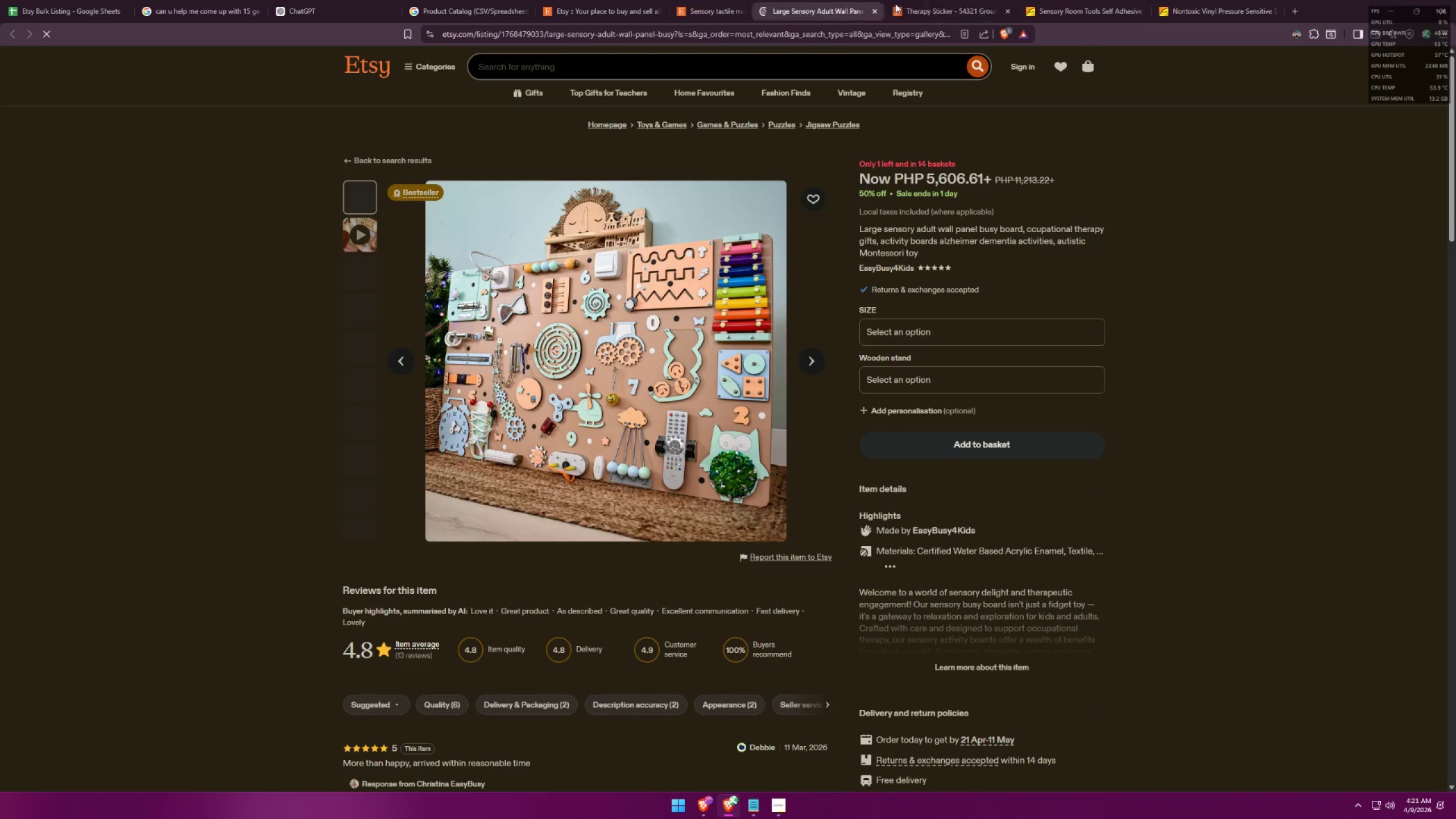 
left_click([888, 2])
 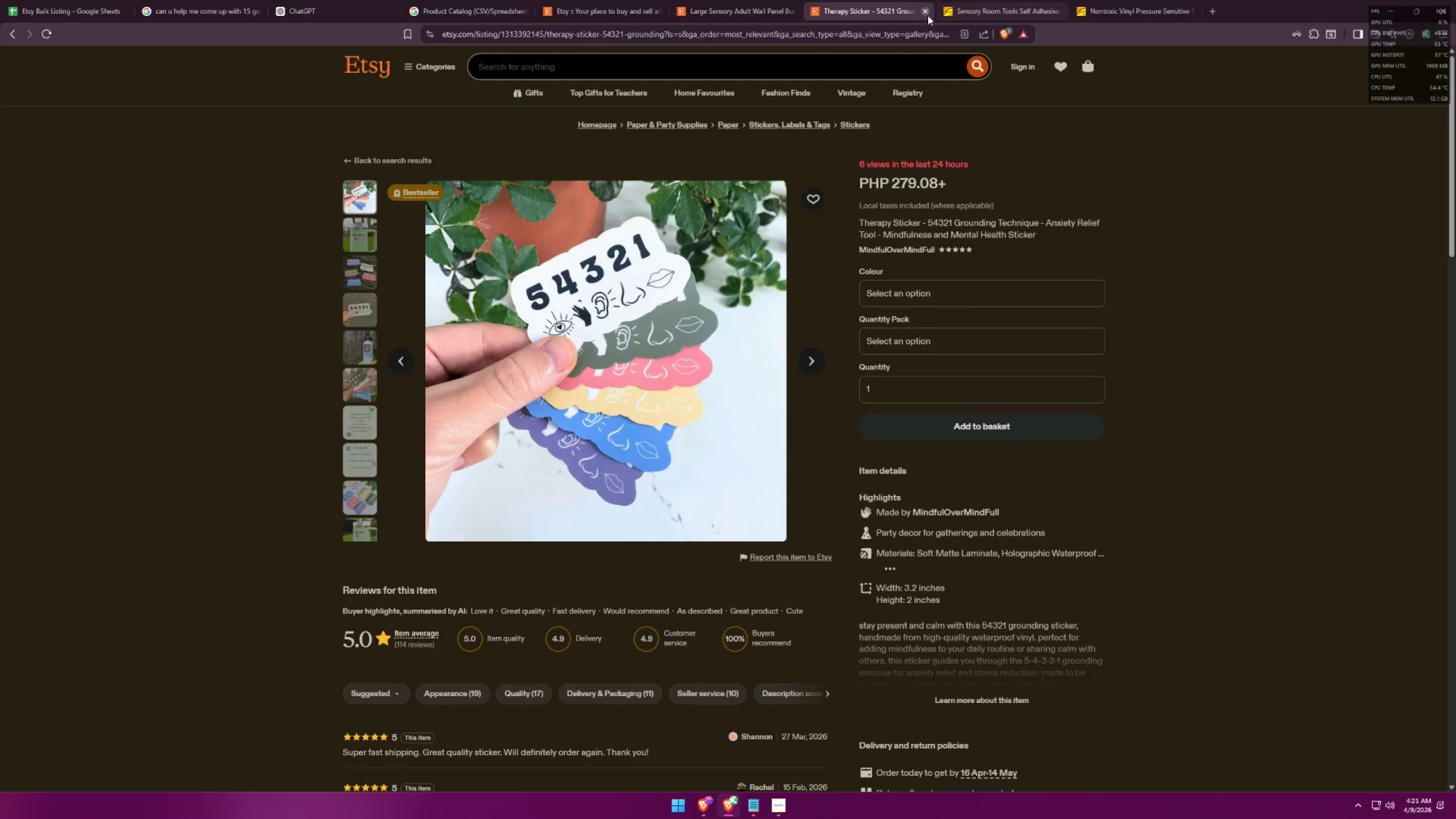 
scroll: coordinate [943, 441], scroll_direction: up, amount: 8.0
 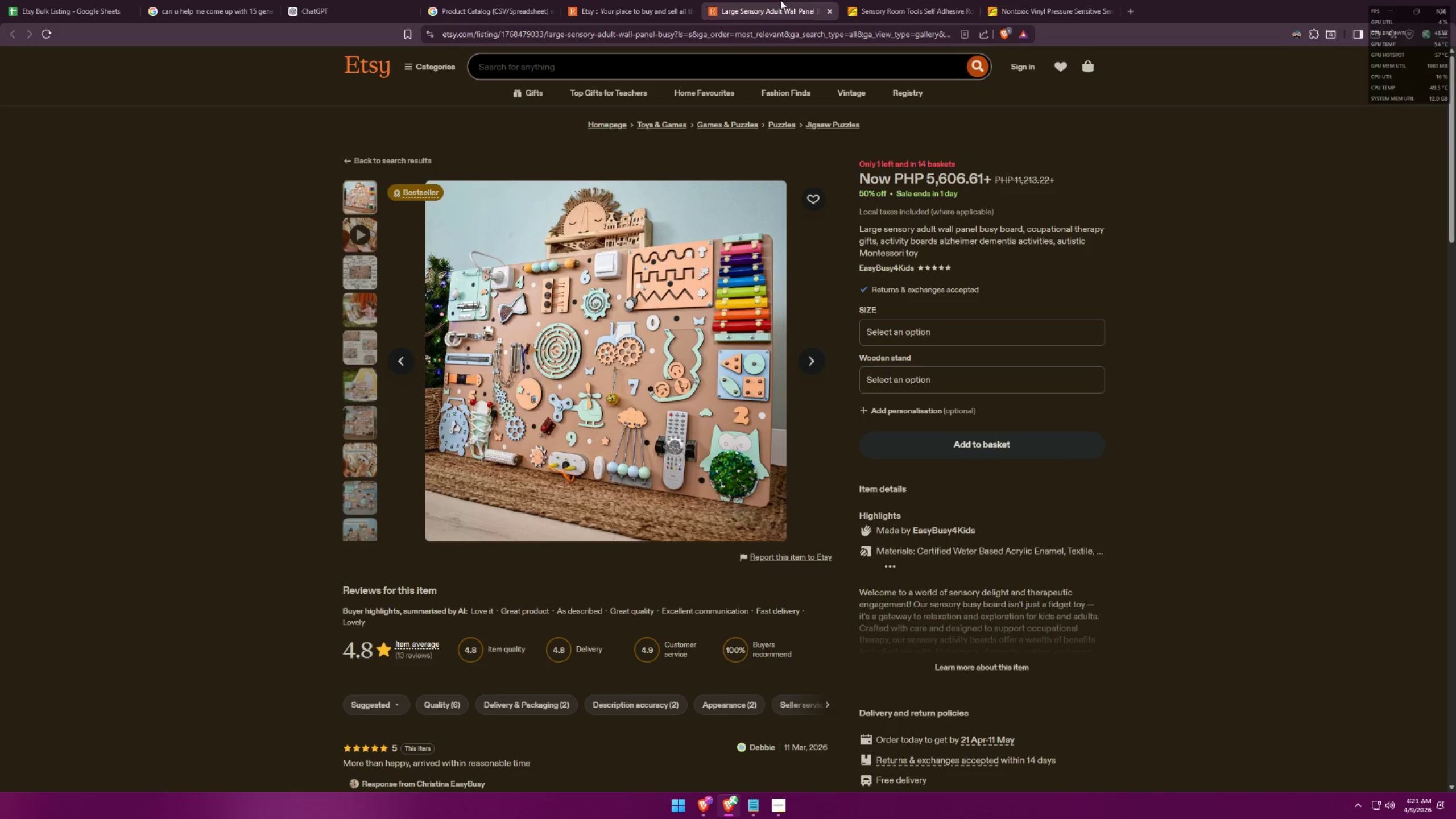 
wait(12.75)
 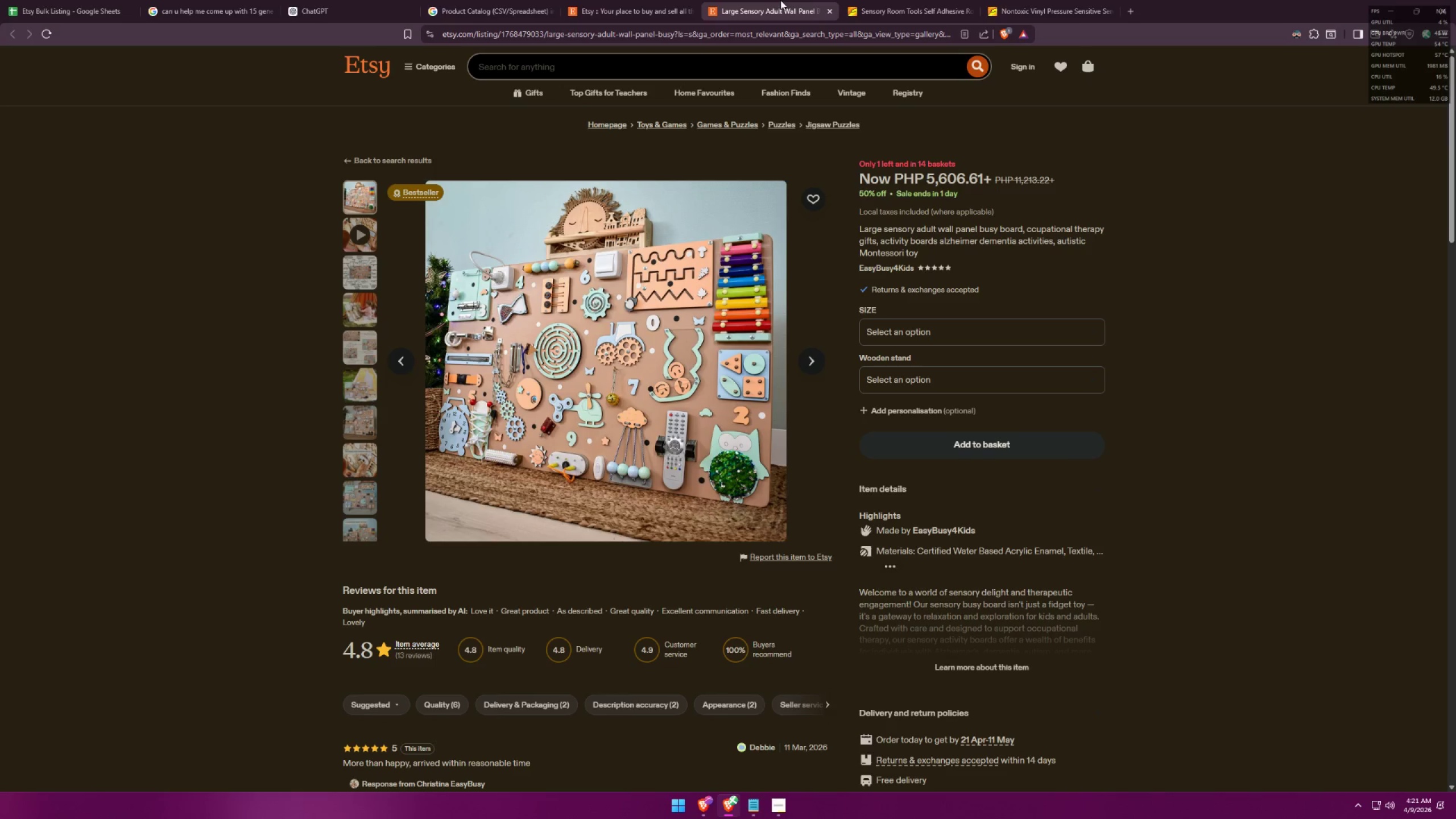 
key(Alt+AltLeft)
 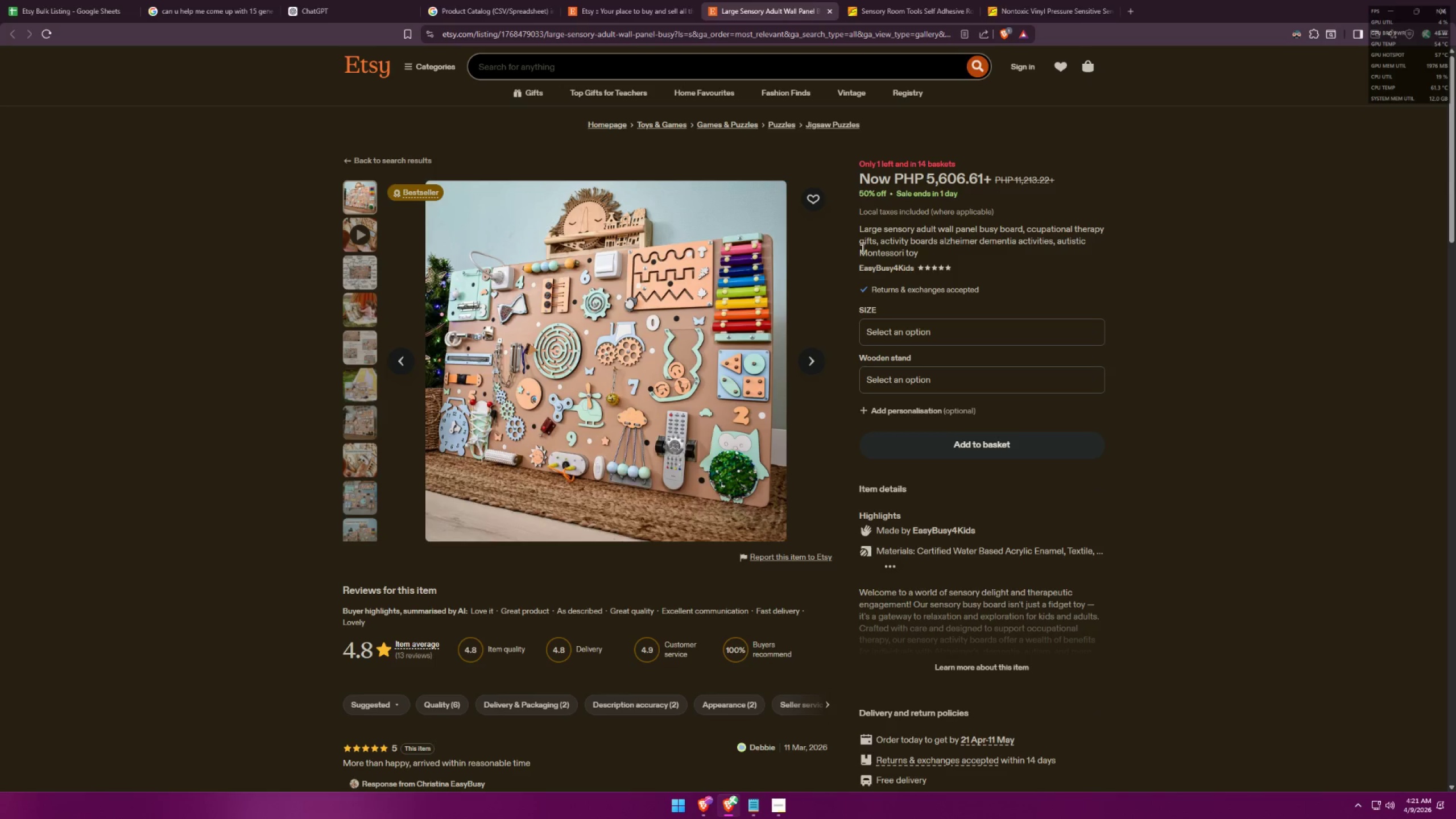 
key(Alt+Tab)